 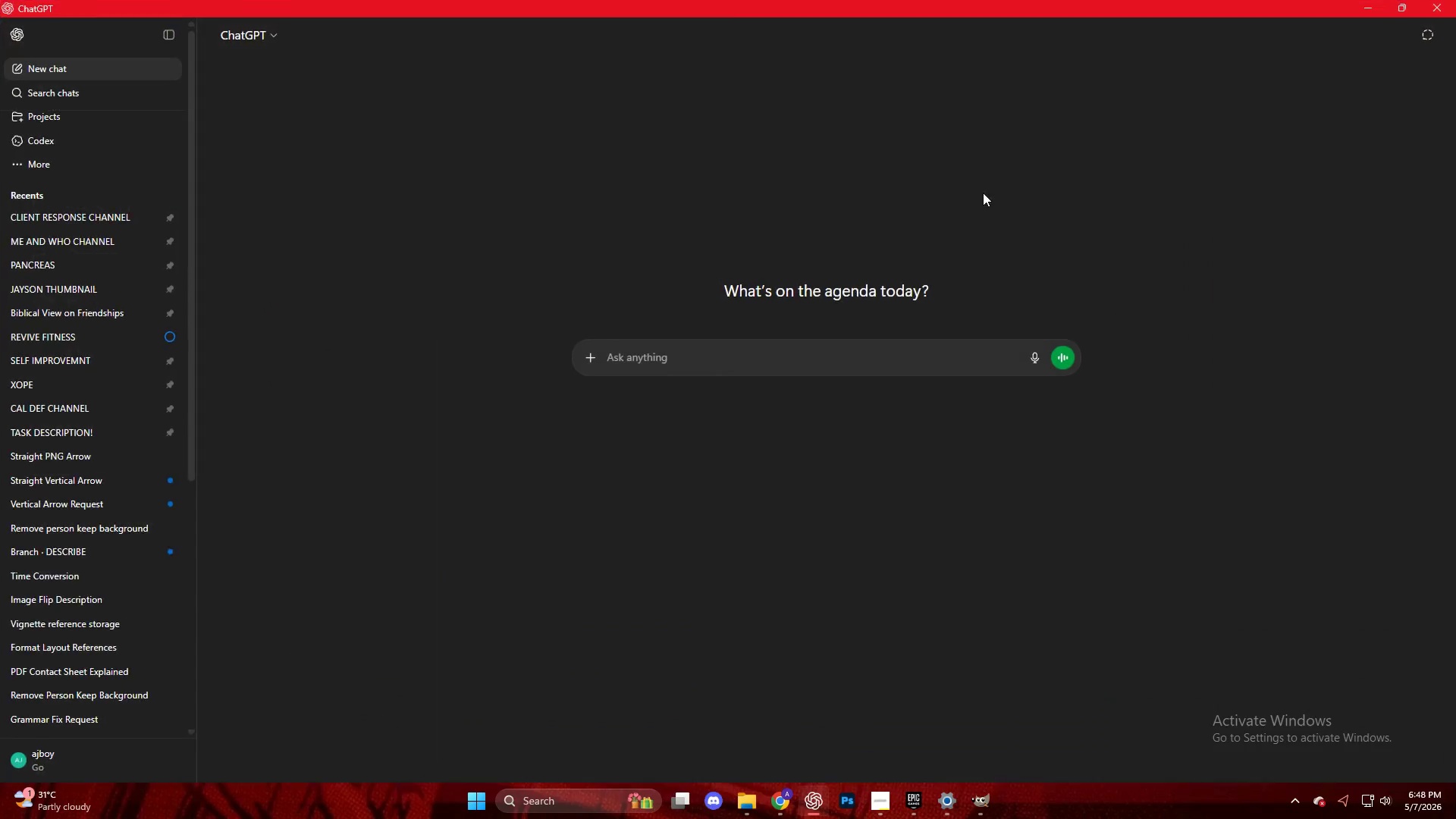 
double_click([93, 64])
 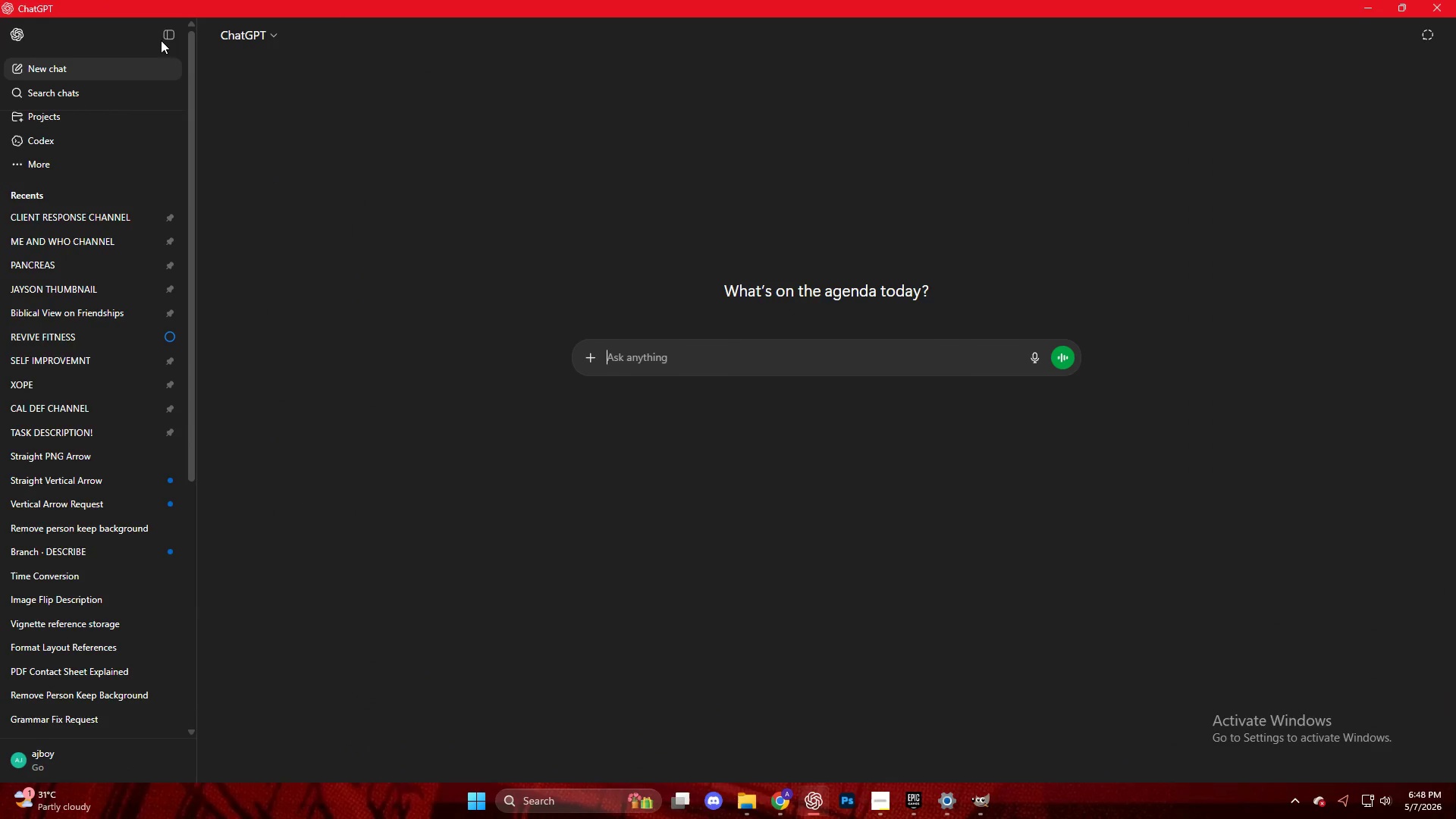 
left_click([167, 31])
 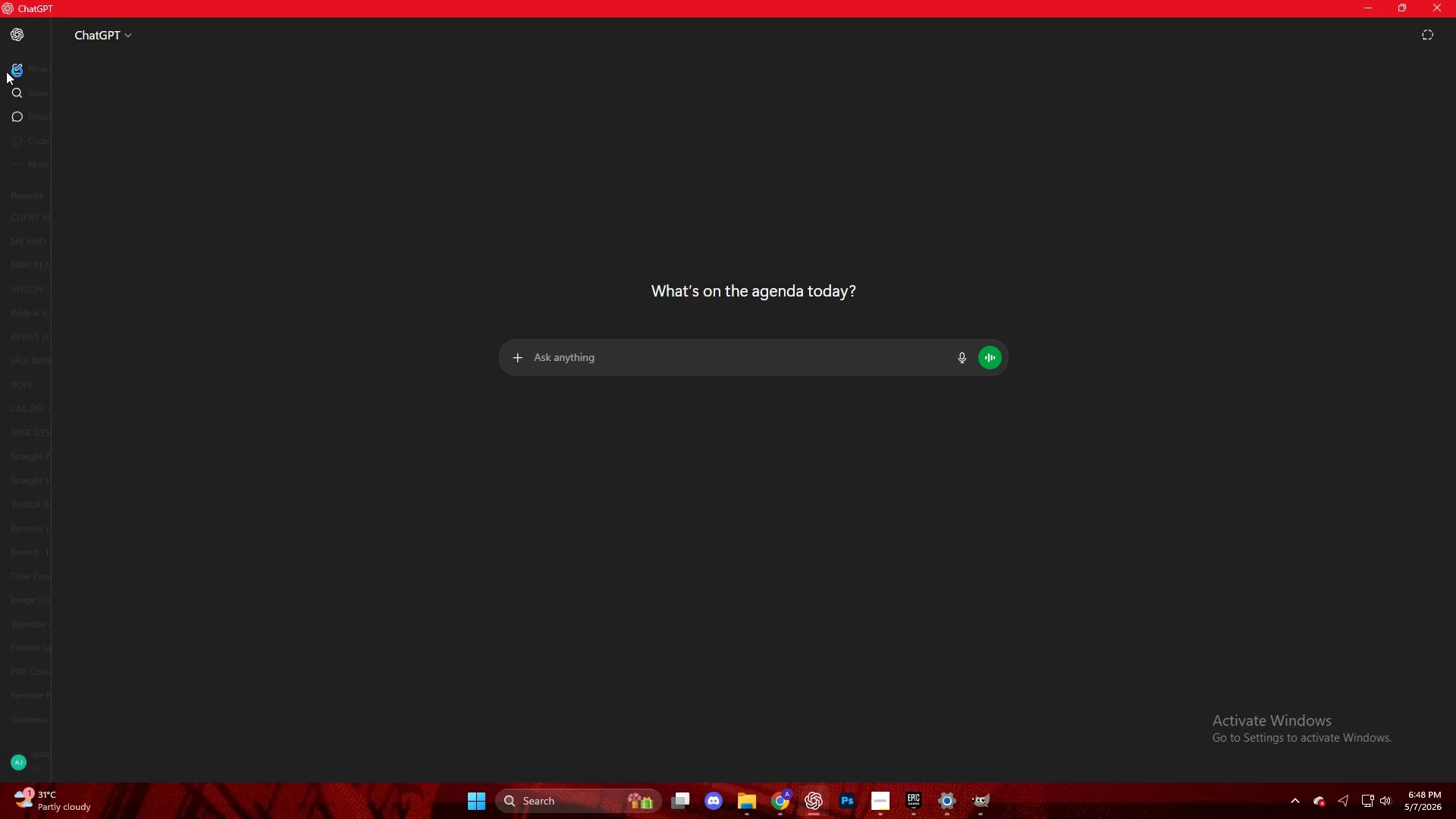 
left_click([18, 69])
 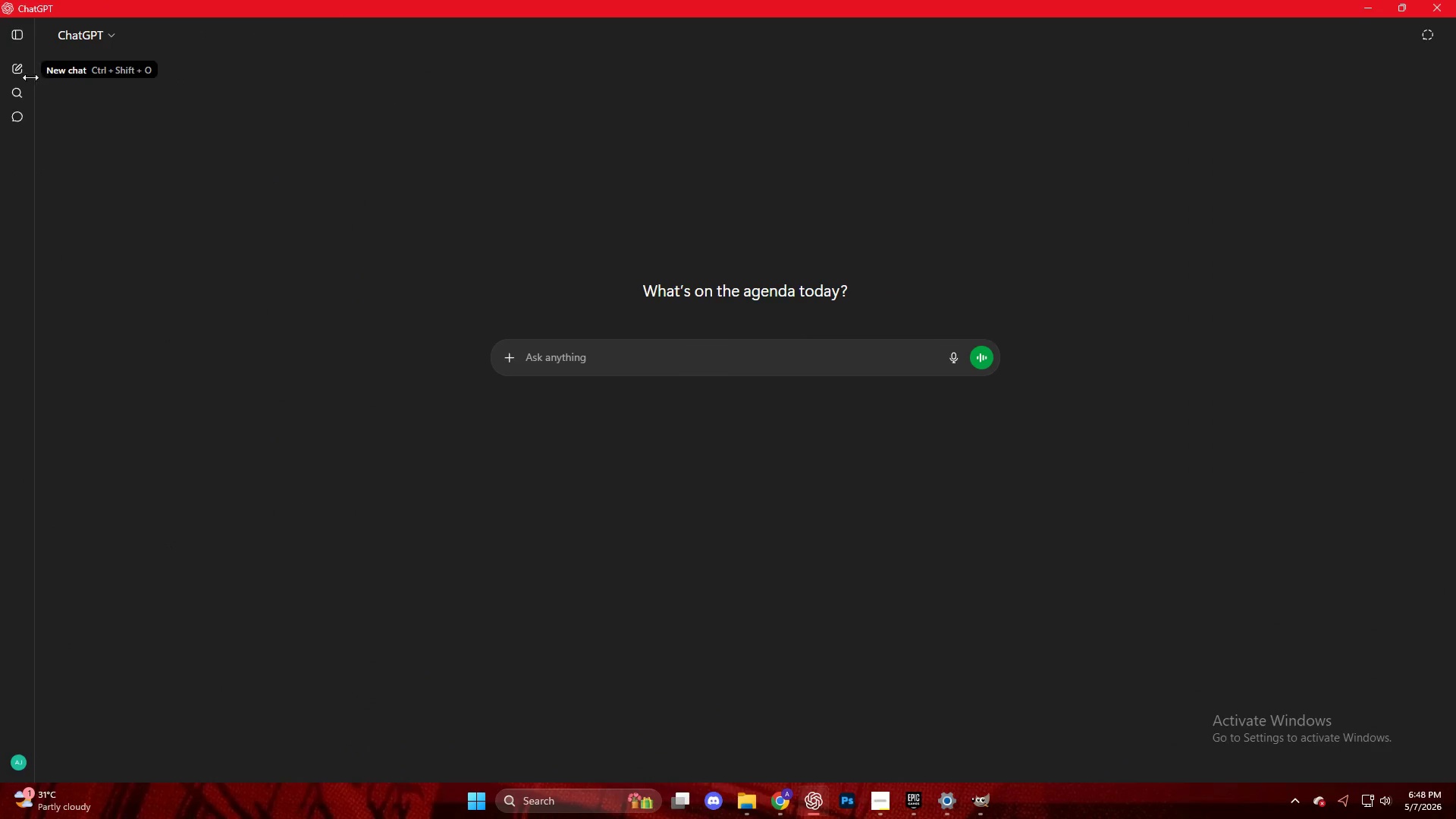 
left_click([20, 71])
 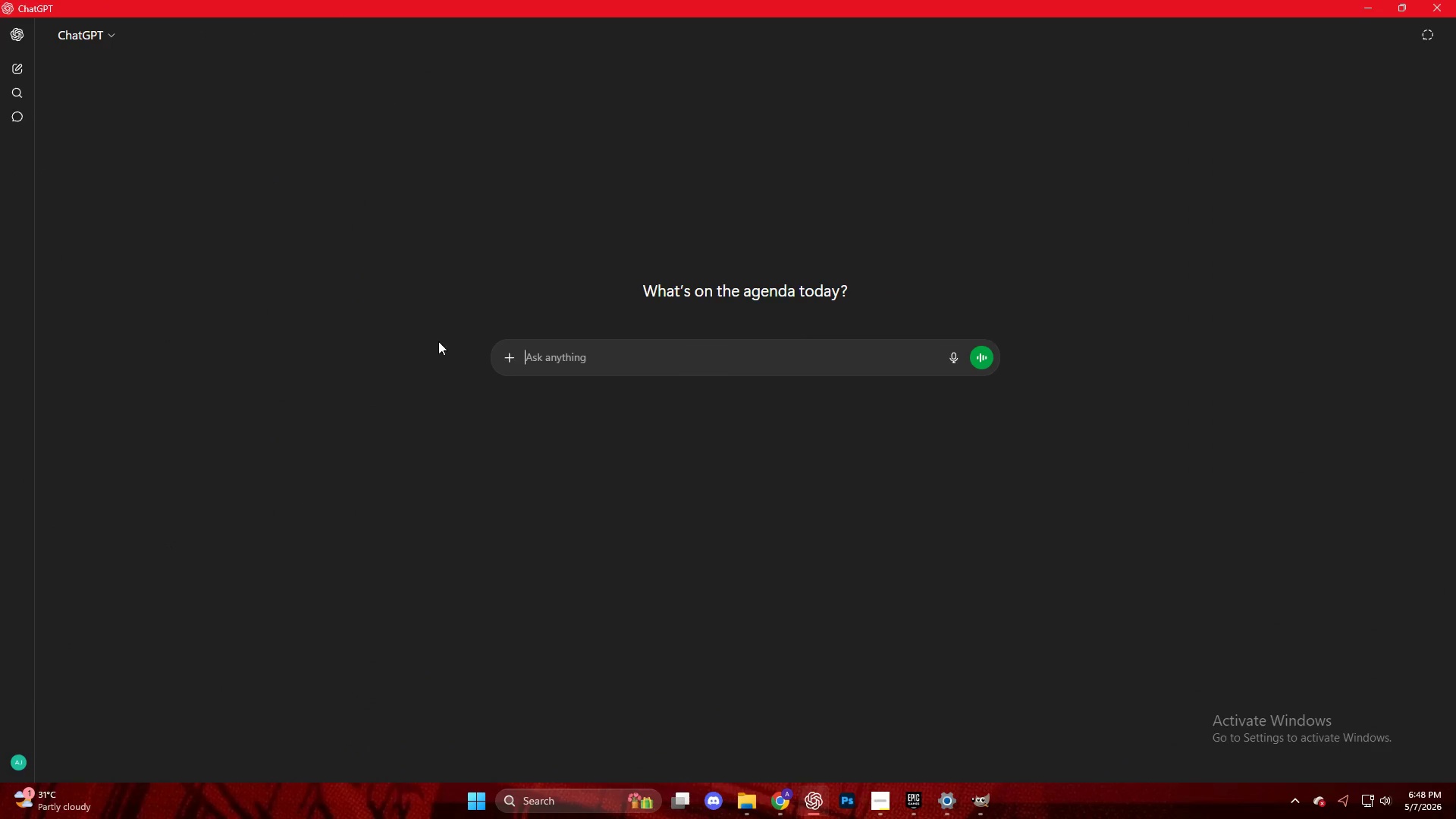 
type(will just store it here pls ignore)
 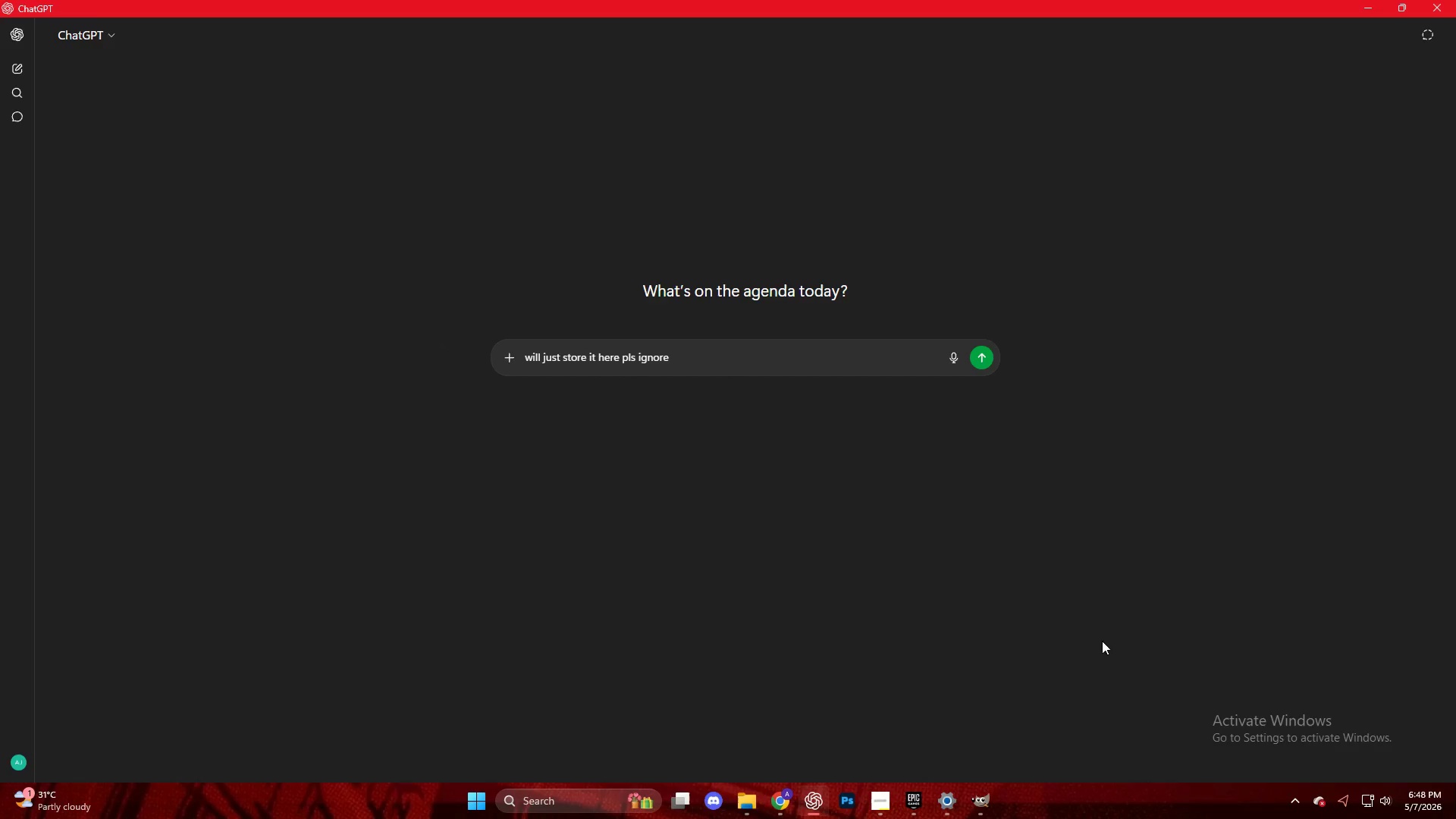 
key(Space)
 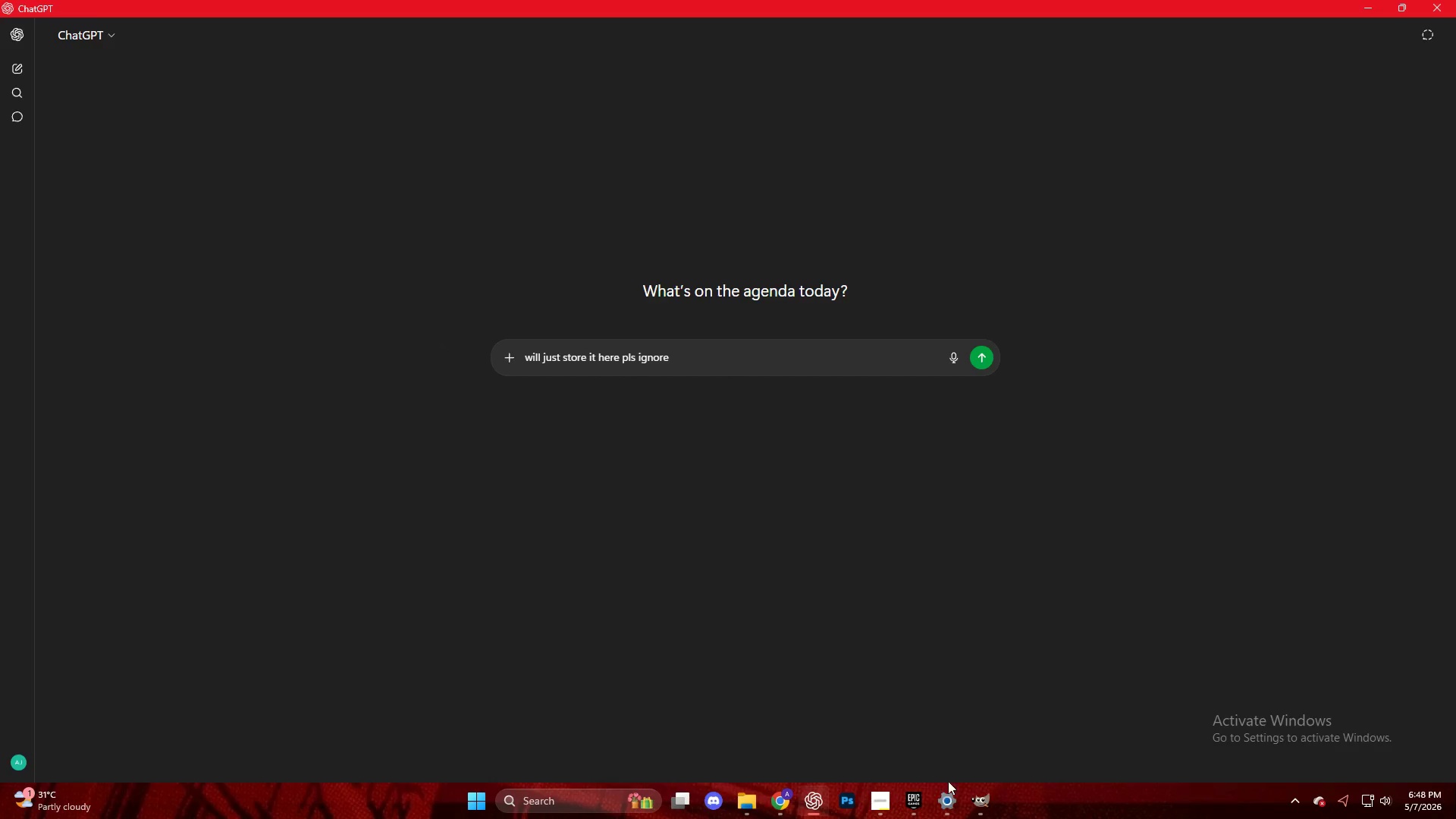 
left_click([989, 800])
 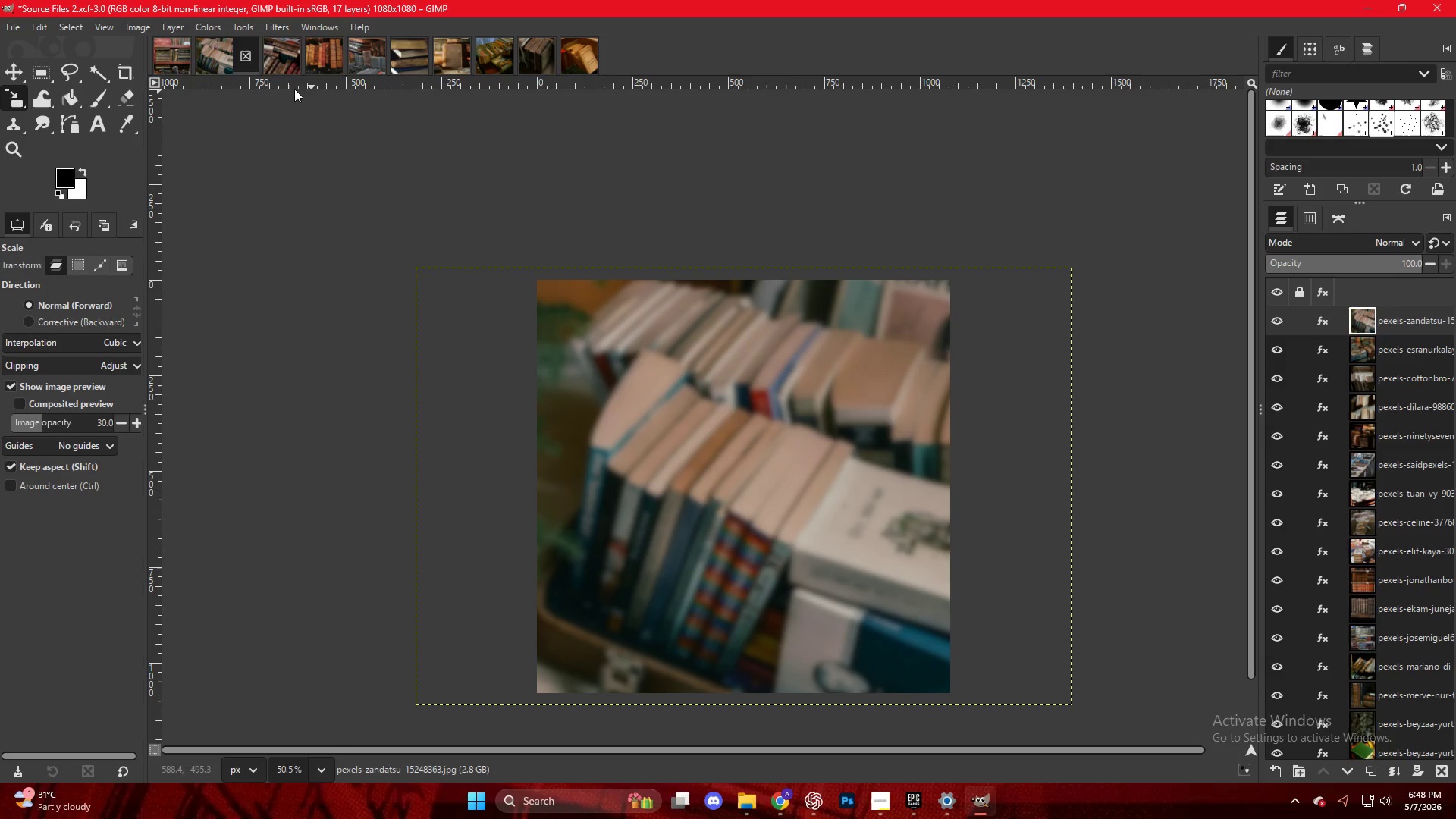 
left_click([206, 58])
 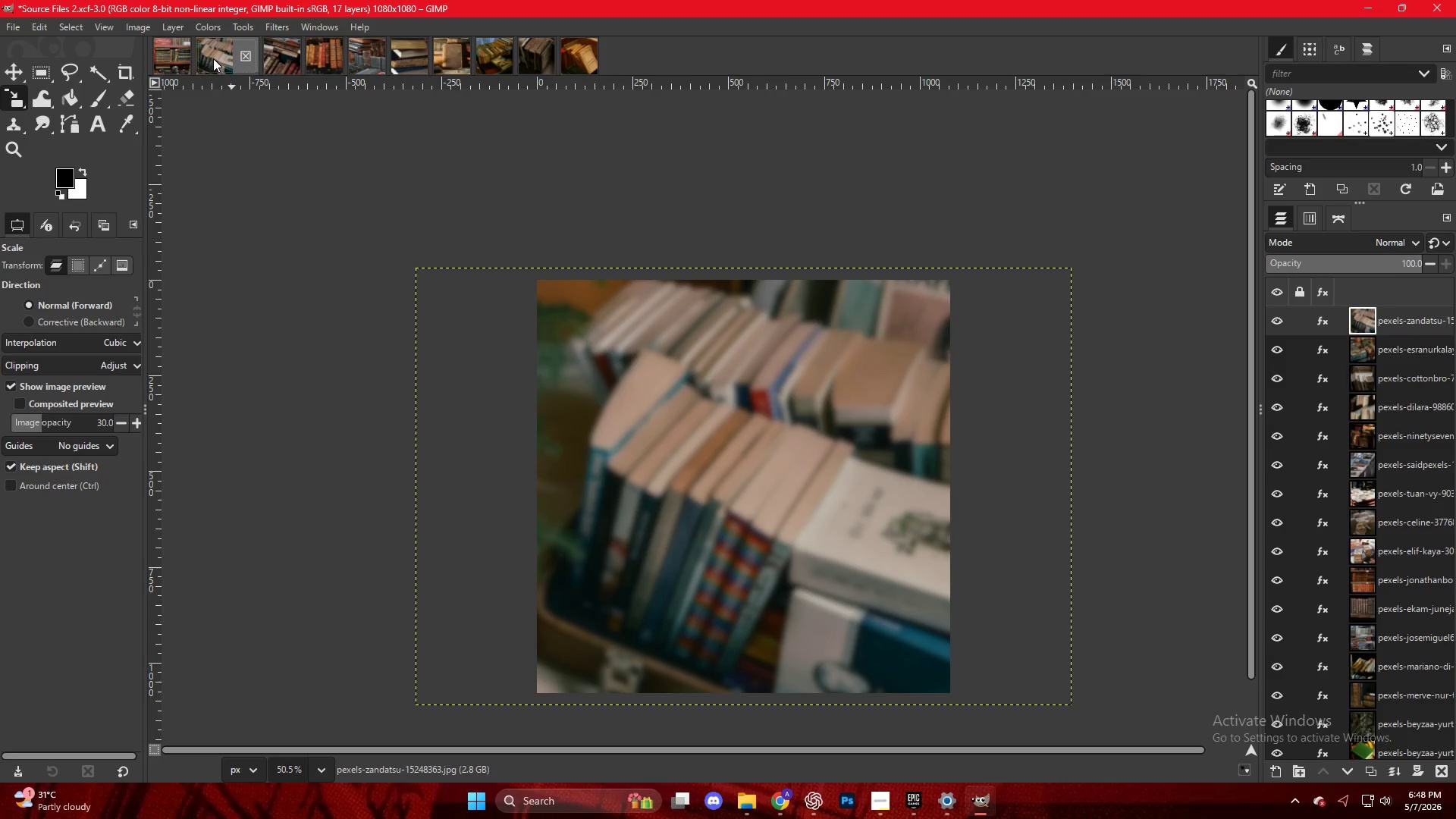 
left_click([213, 58])
 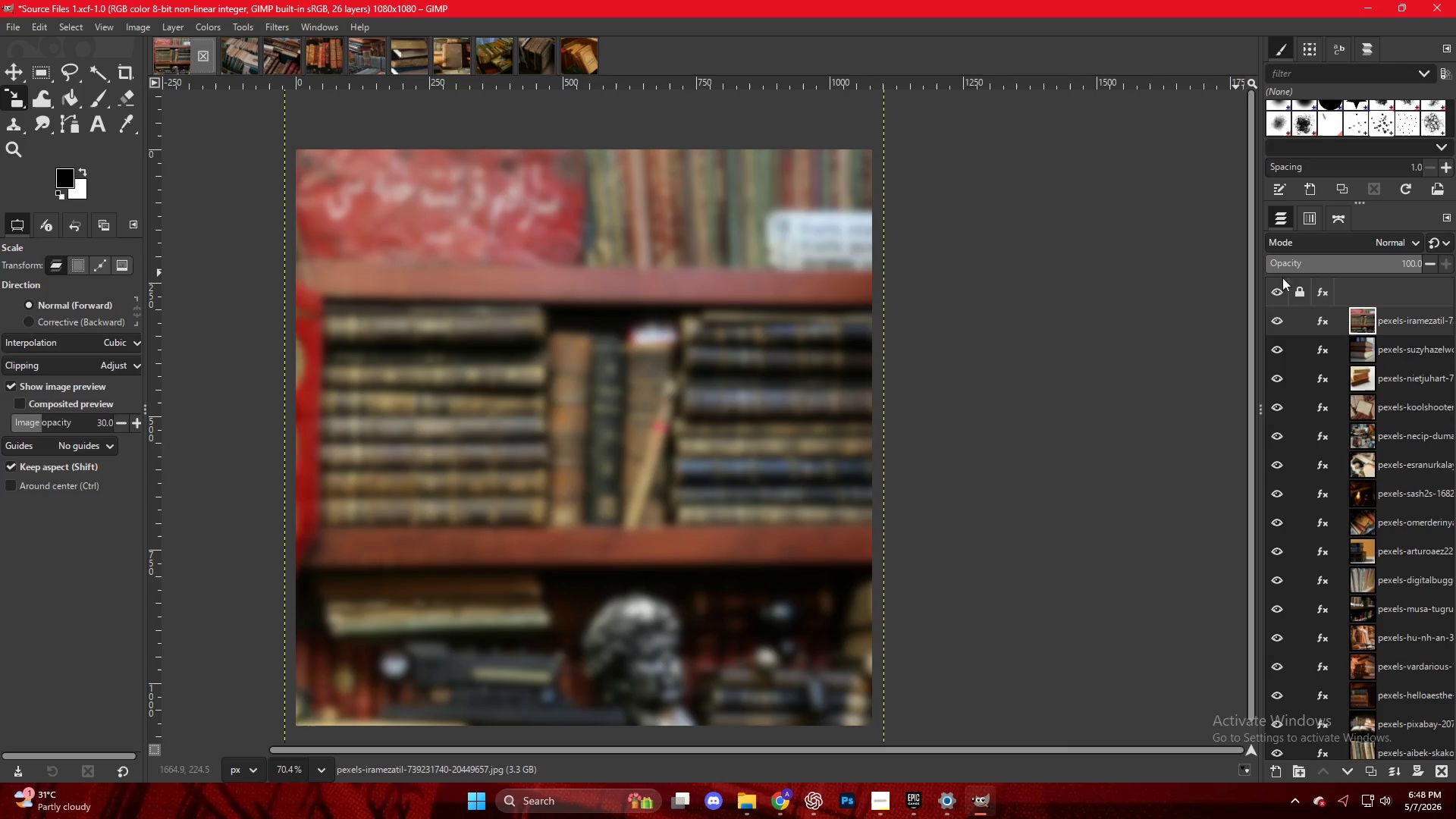 
double_click([1326, 315])
 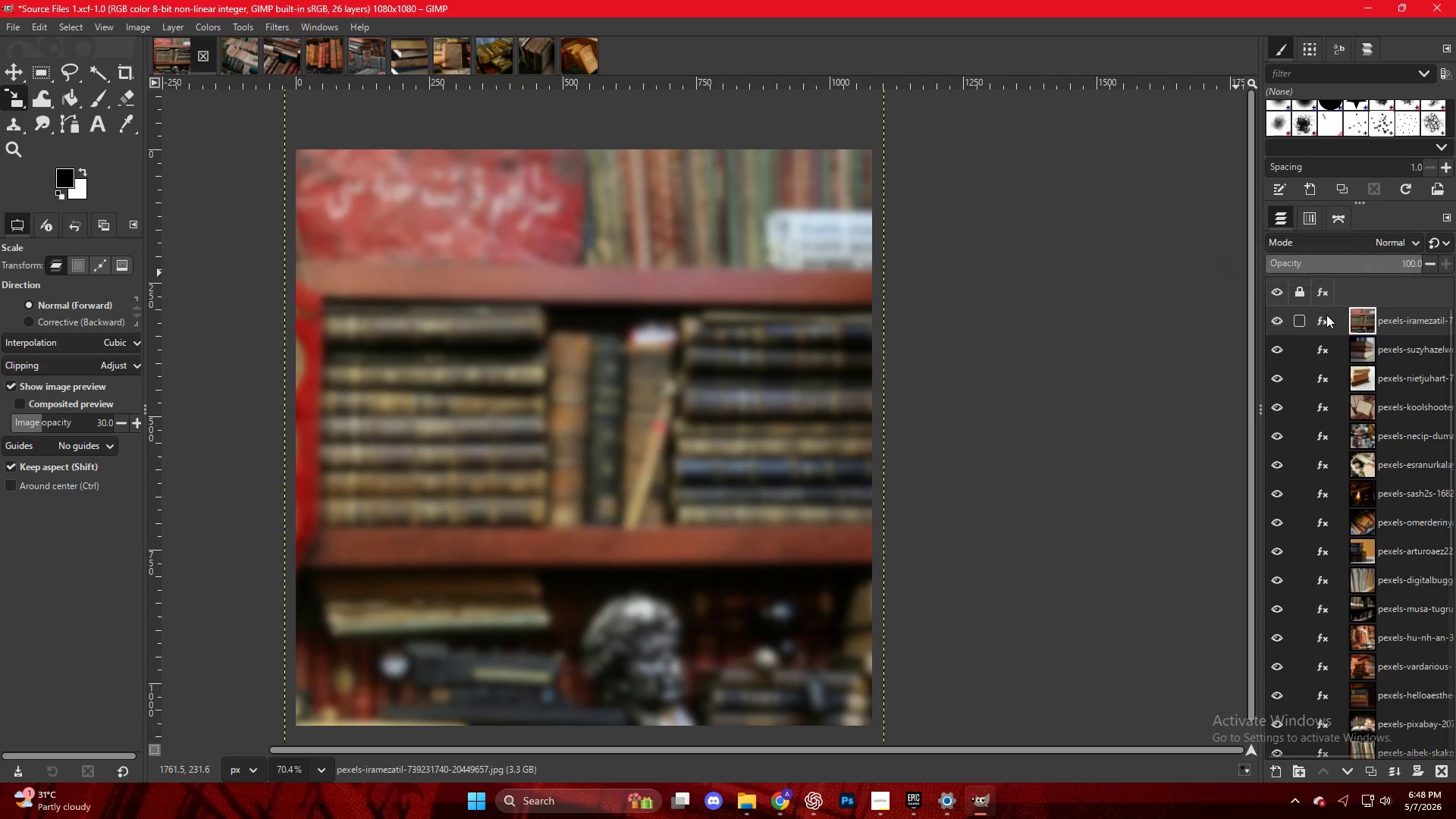 
triple_click([1326, 315])
 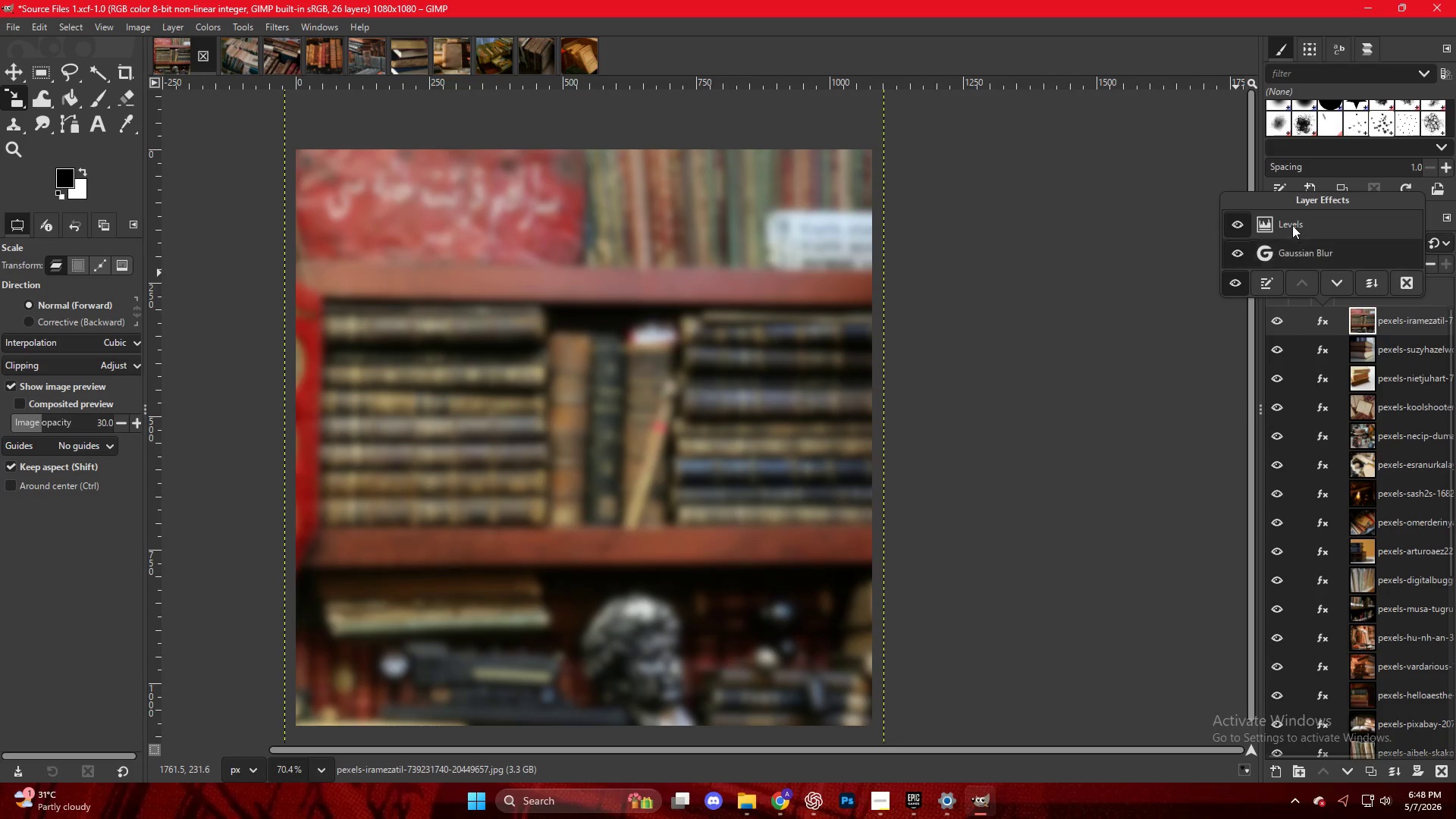 
double_click([1292, 225])
 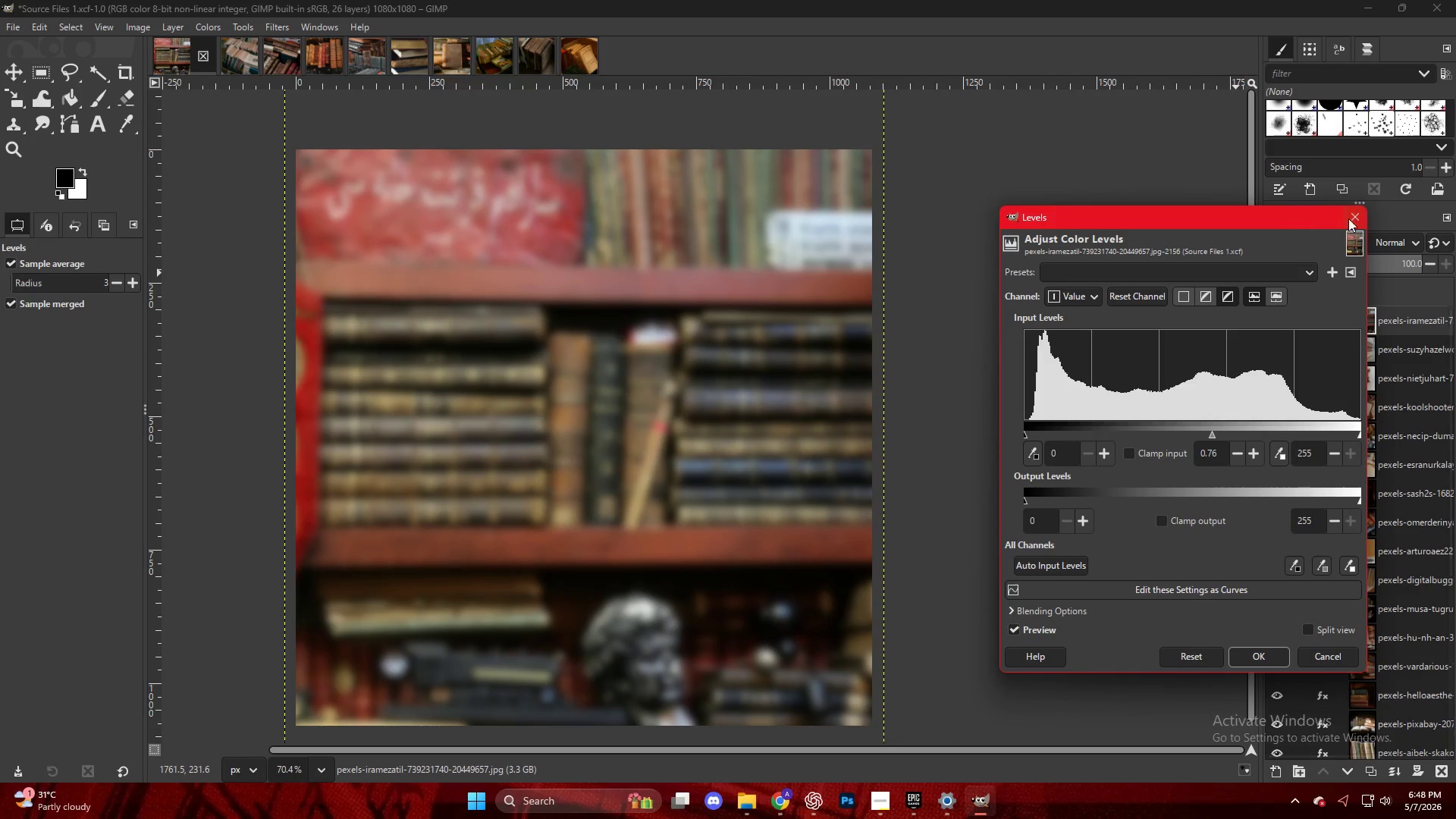 
left_click([1360, 221])
 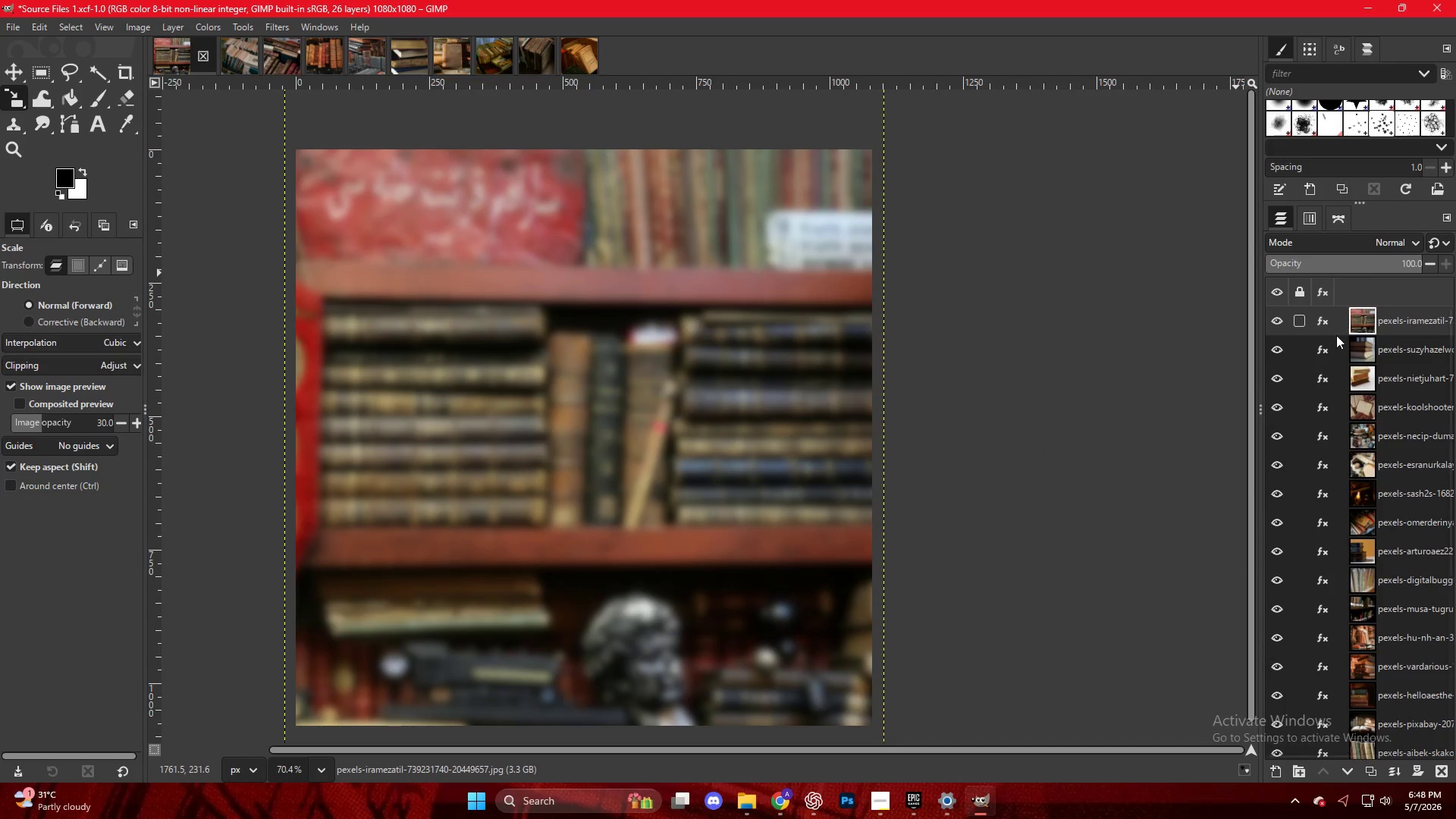 
left_click([1326, 321])
 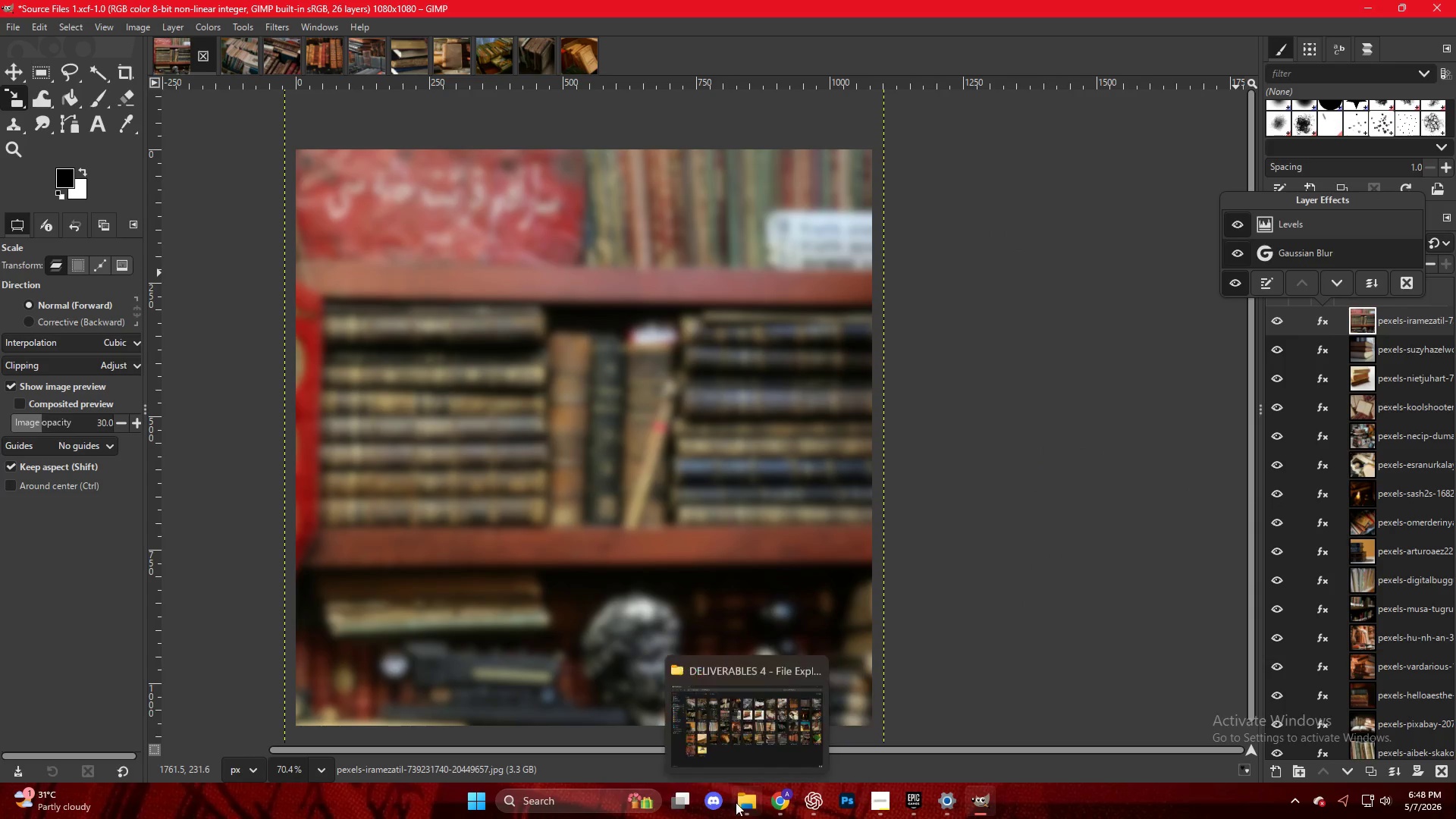 
left_click([880, 806])